 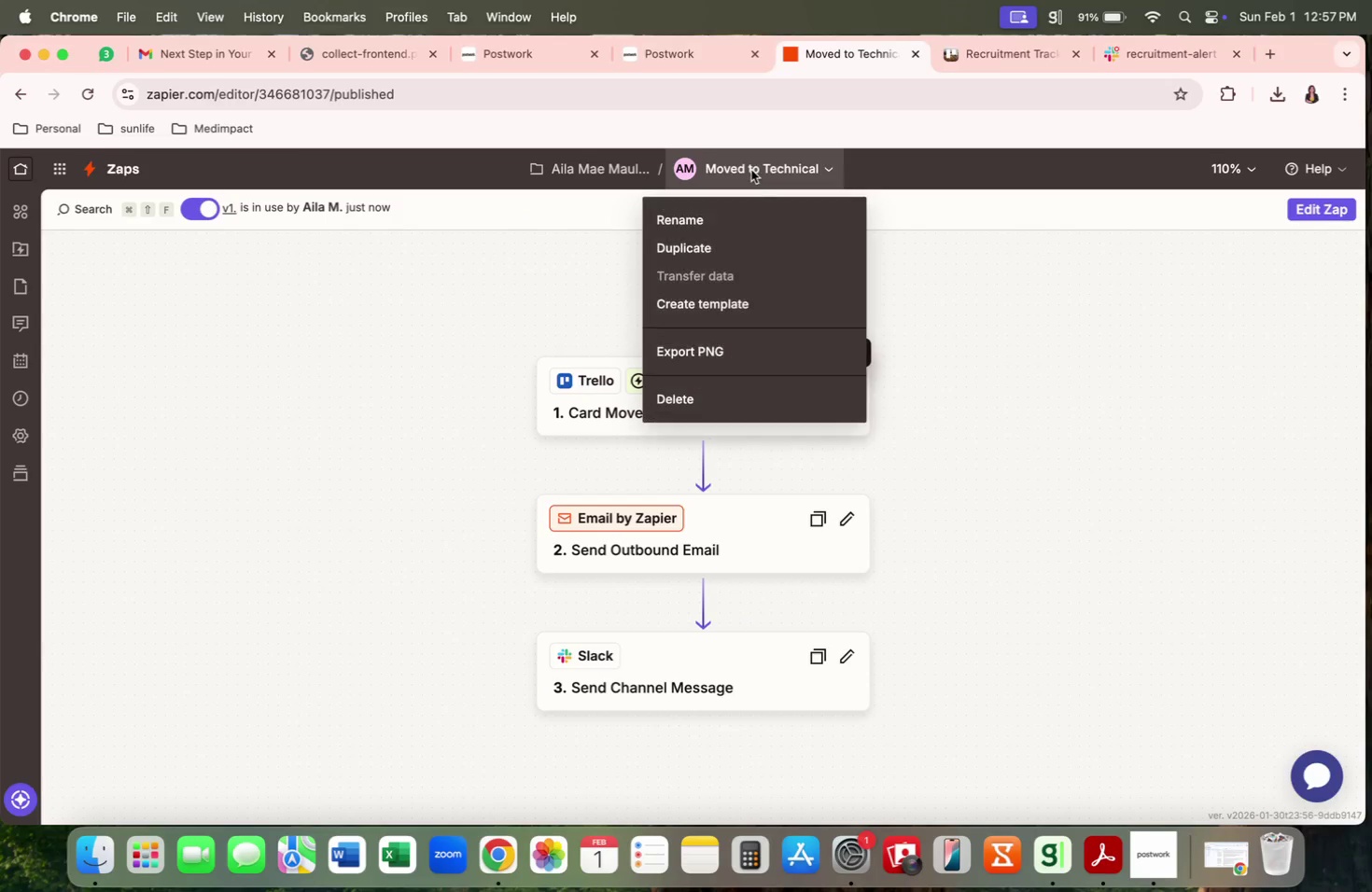 
left_click([754, 216])
 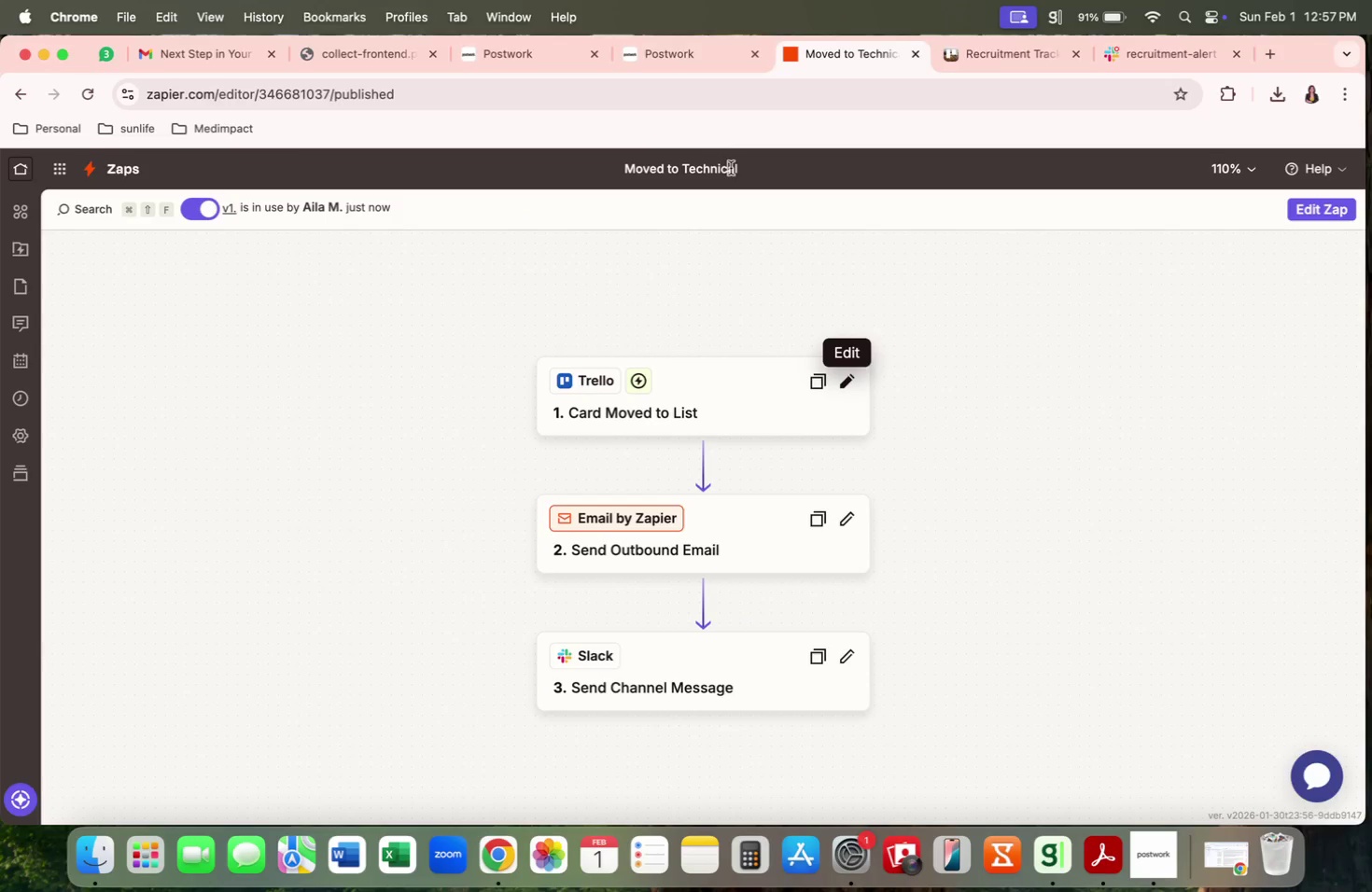 
left_click([737, 170])
 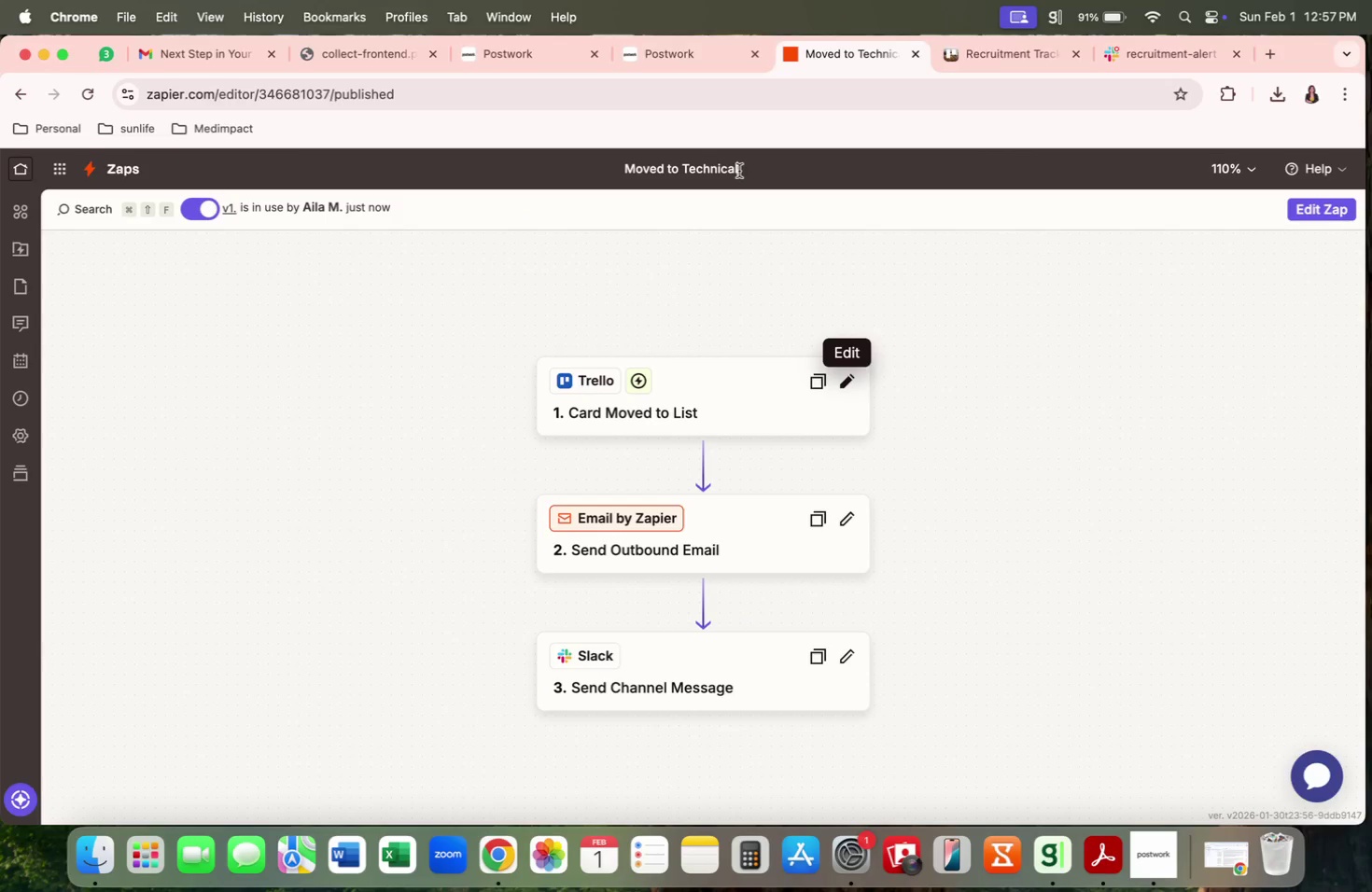 
left_click_drag(start_coordinate=[739, 171], to_coordinate=[683, 166])
 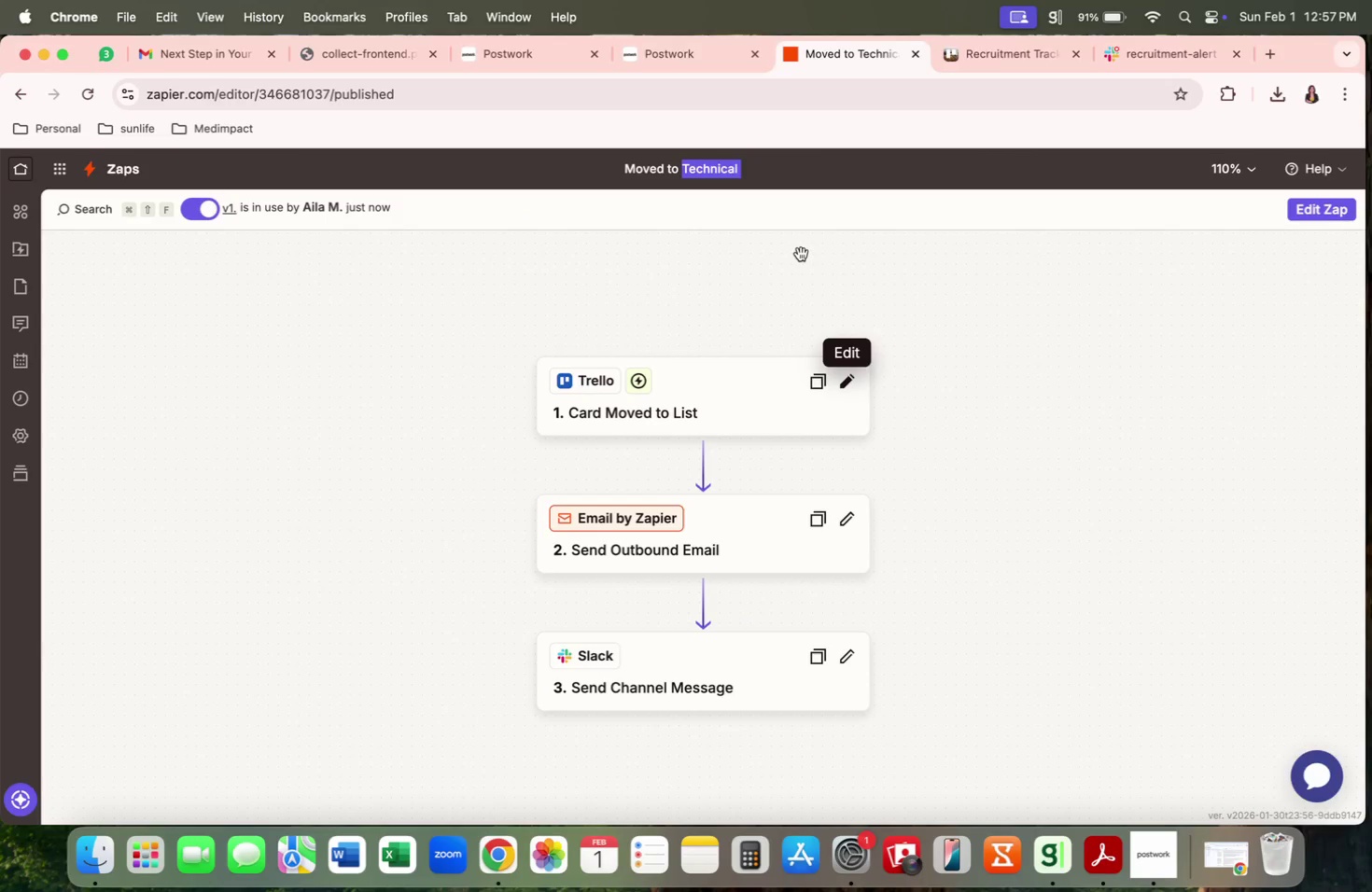 
key(Meta+V)
 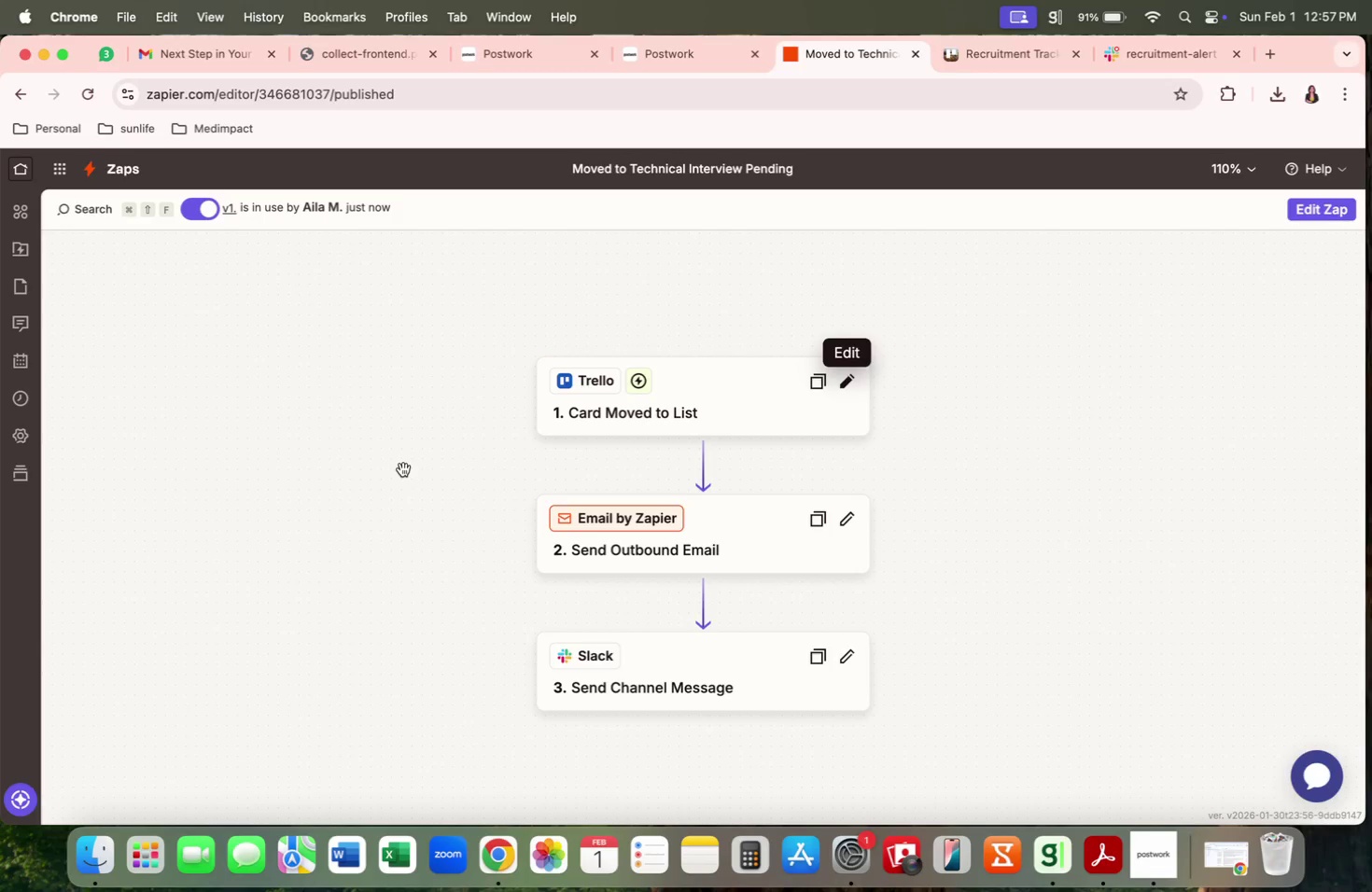 
left_click([403, 469])
 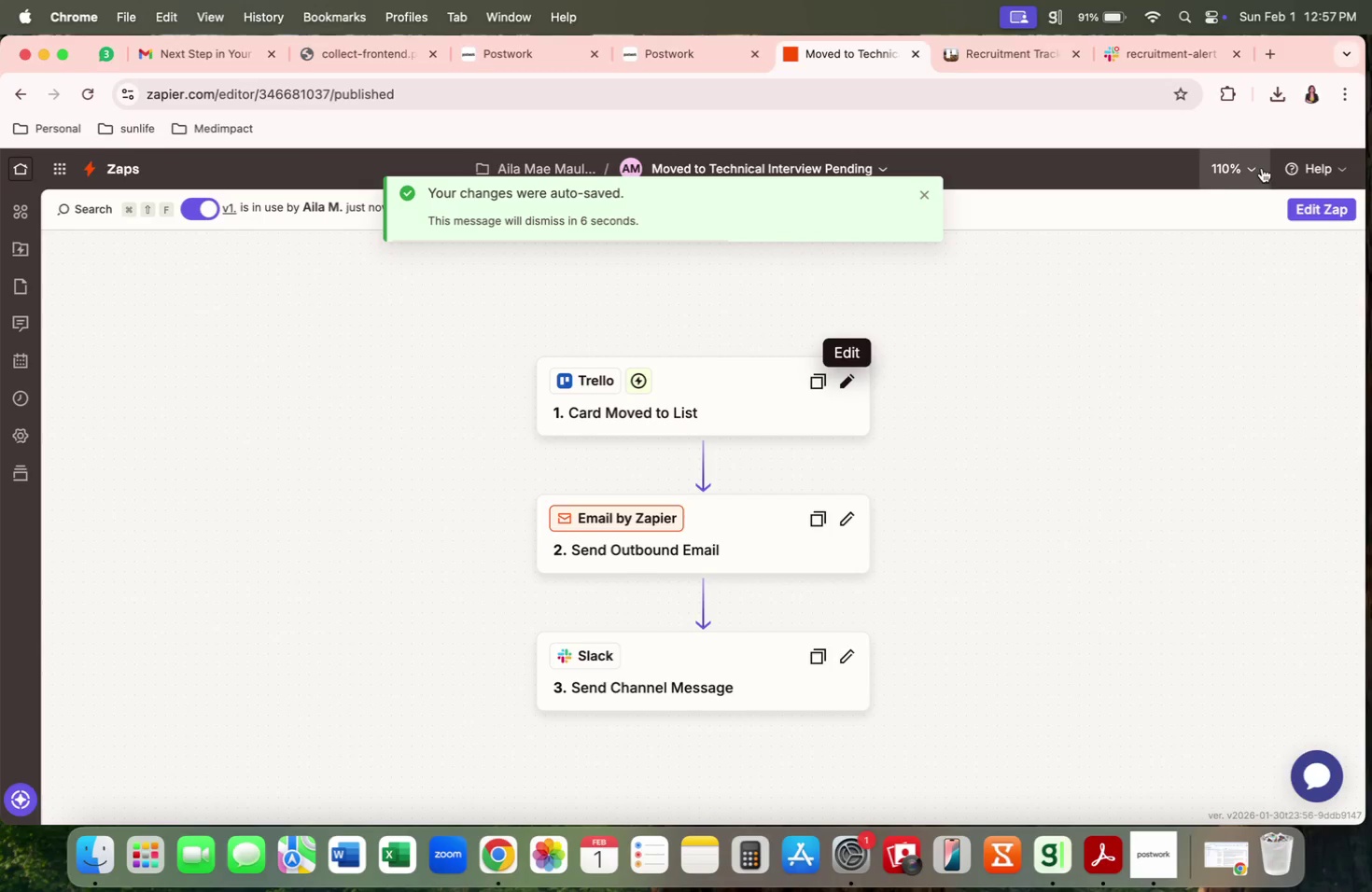 
wait(7.04)
 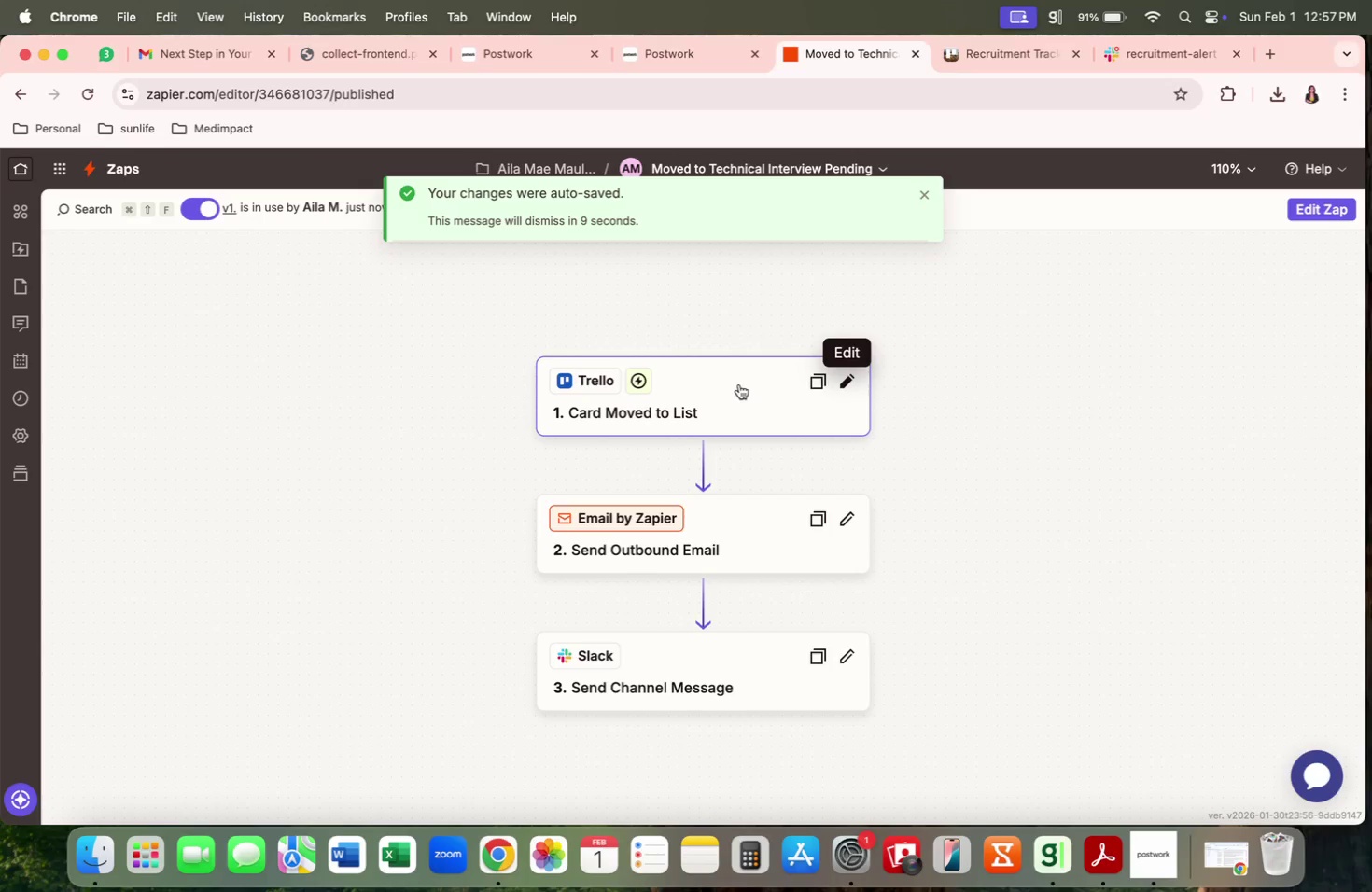 
left_click([1119, 312])
 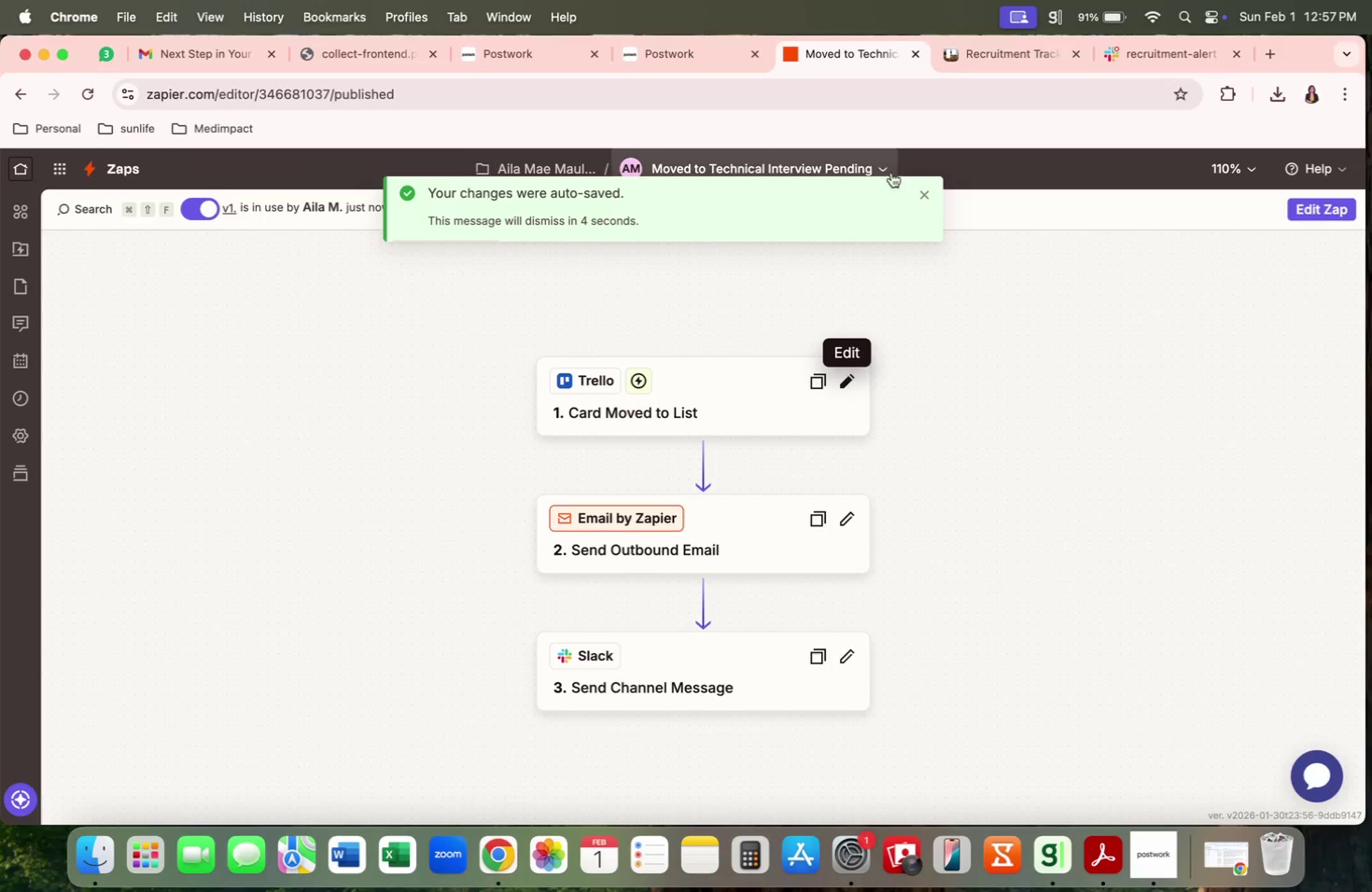 
left_click([881, 170])
 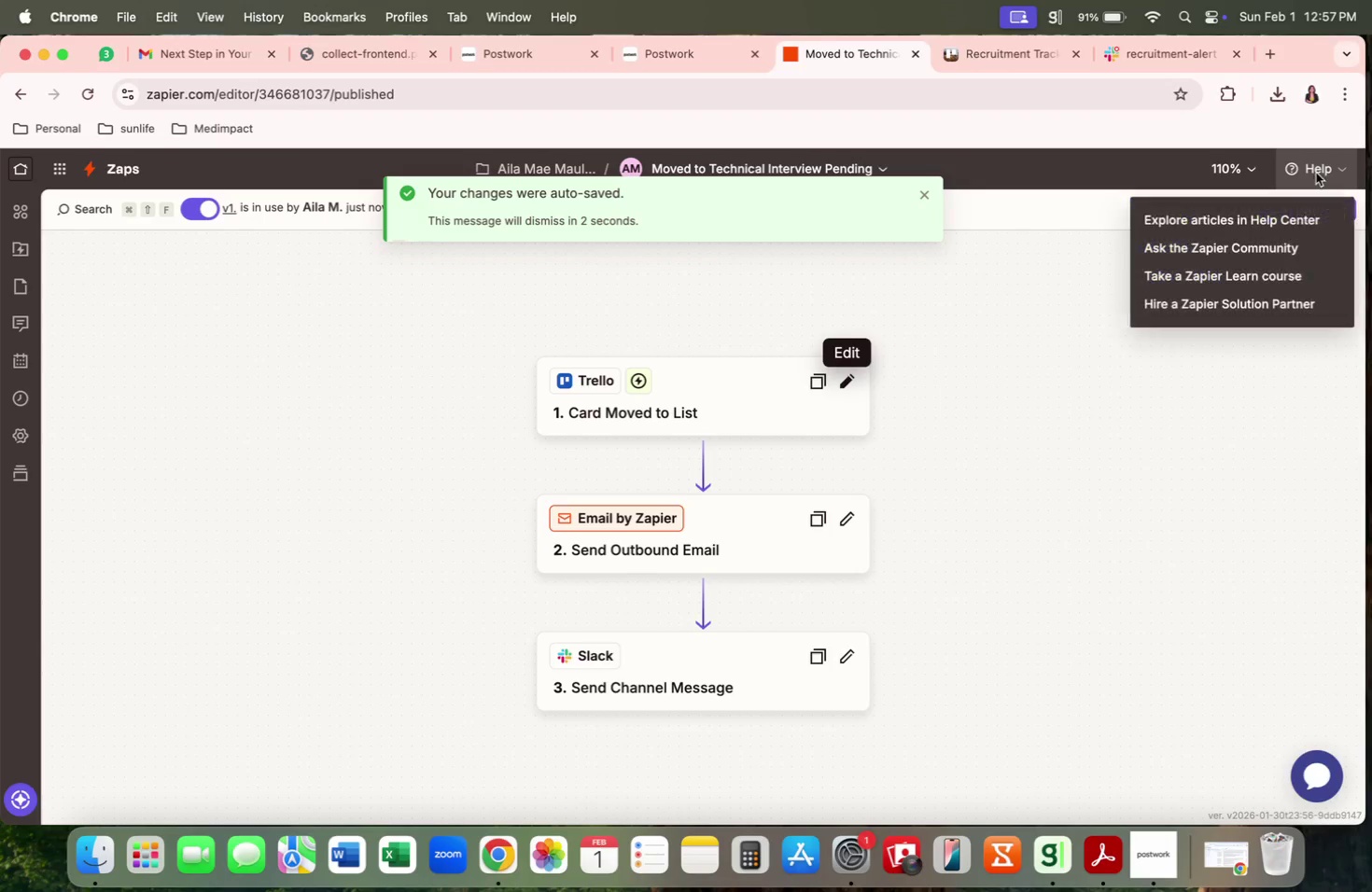 
left_click([1032, 283])
 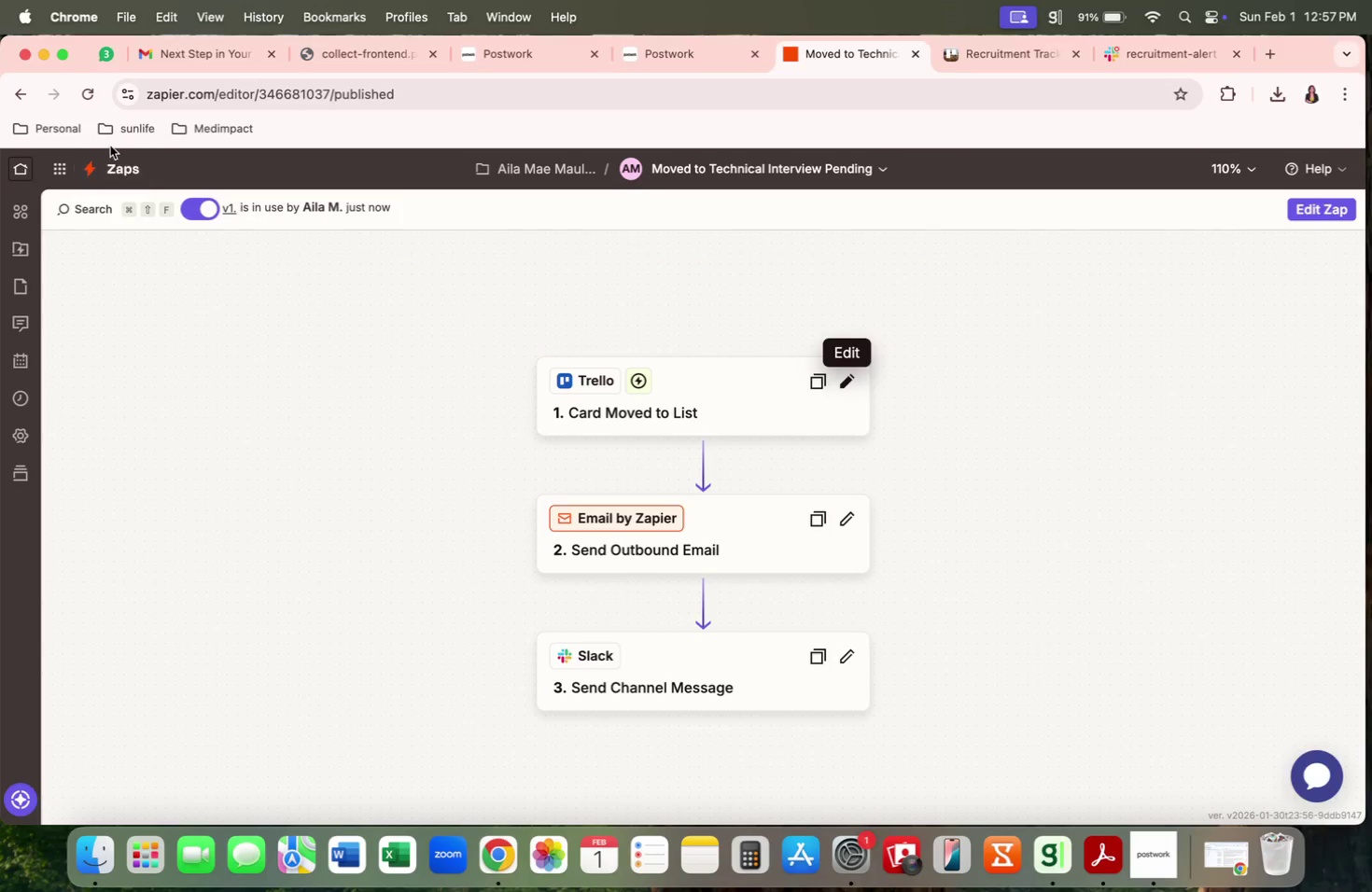 
left_click([115, 166])
 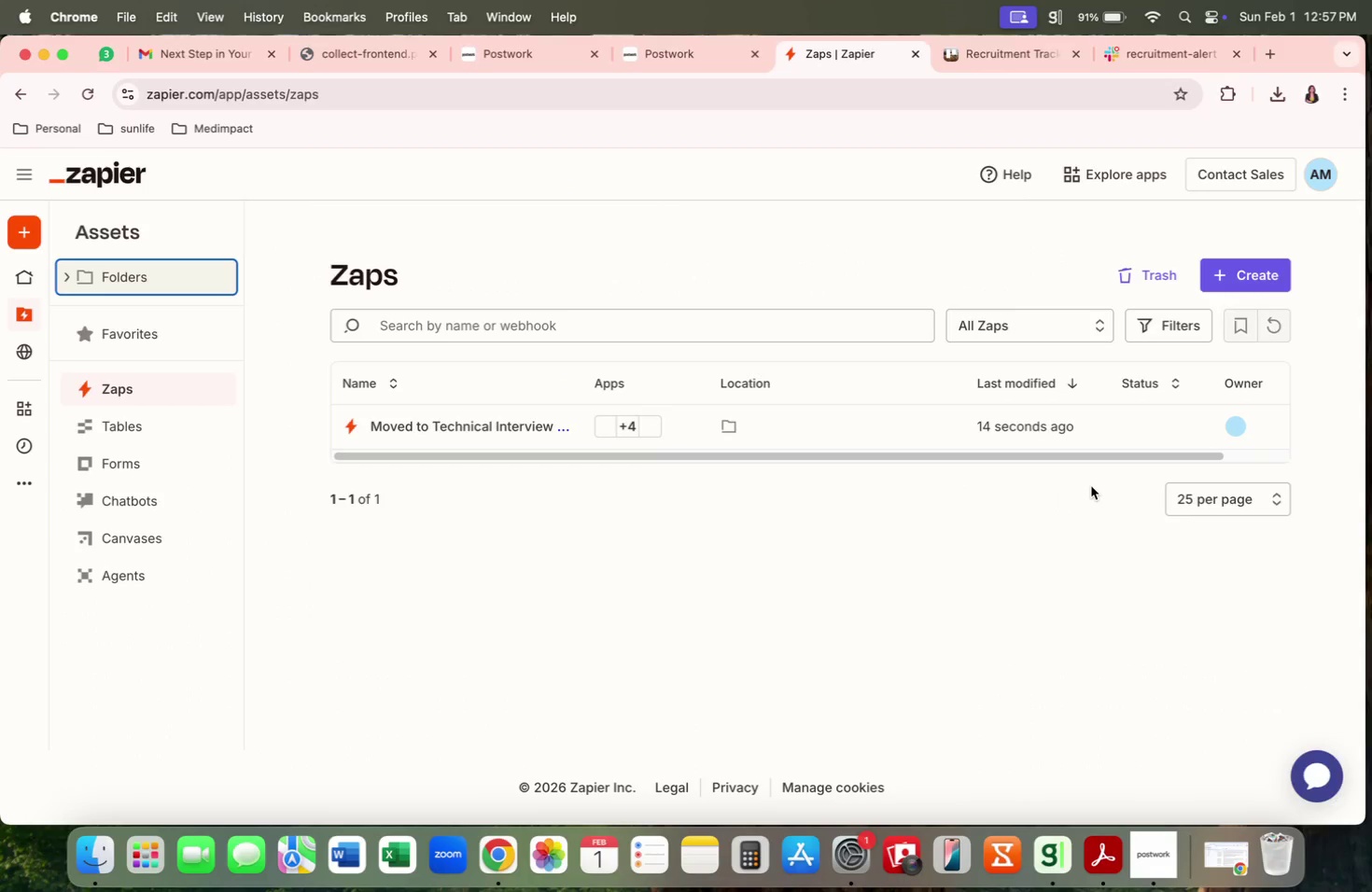 
wait(8.36)
 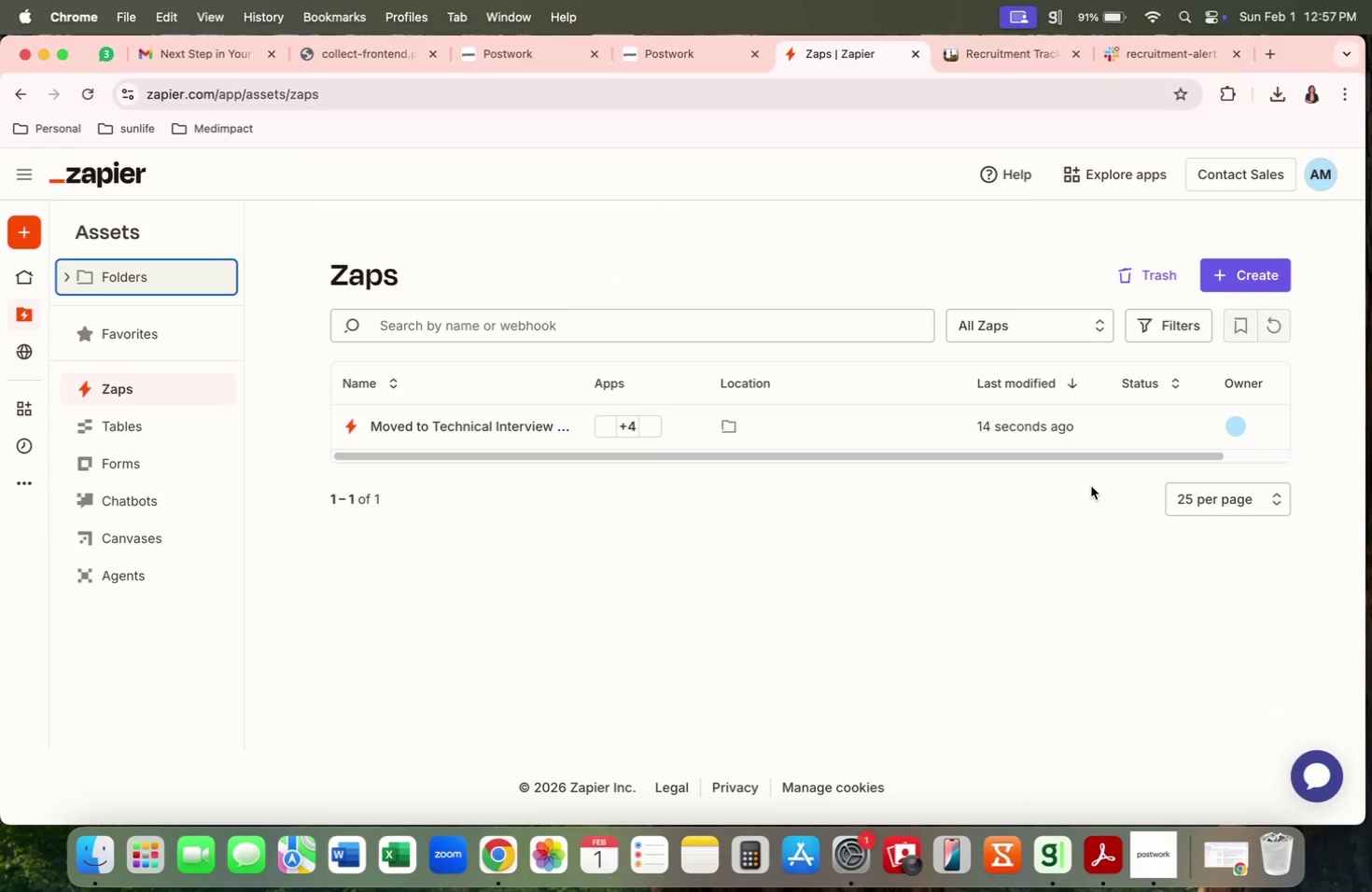 
right_click([442, 484])
 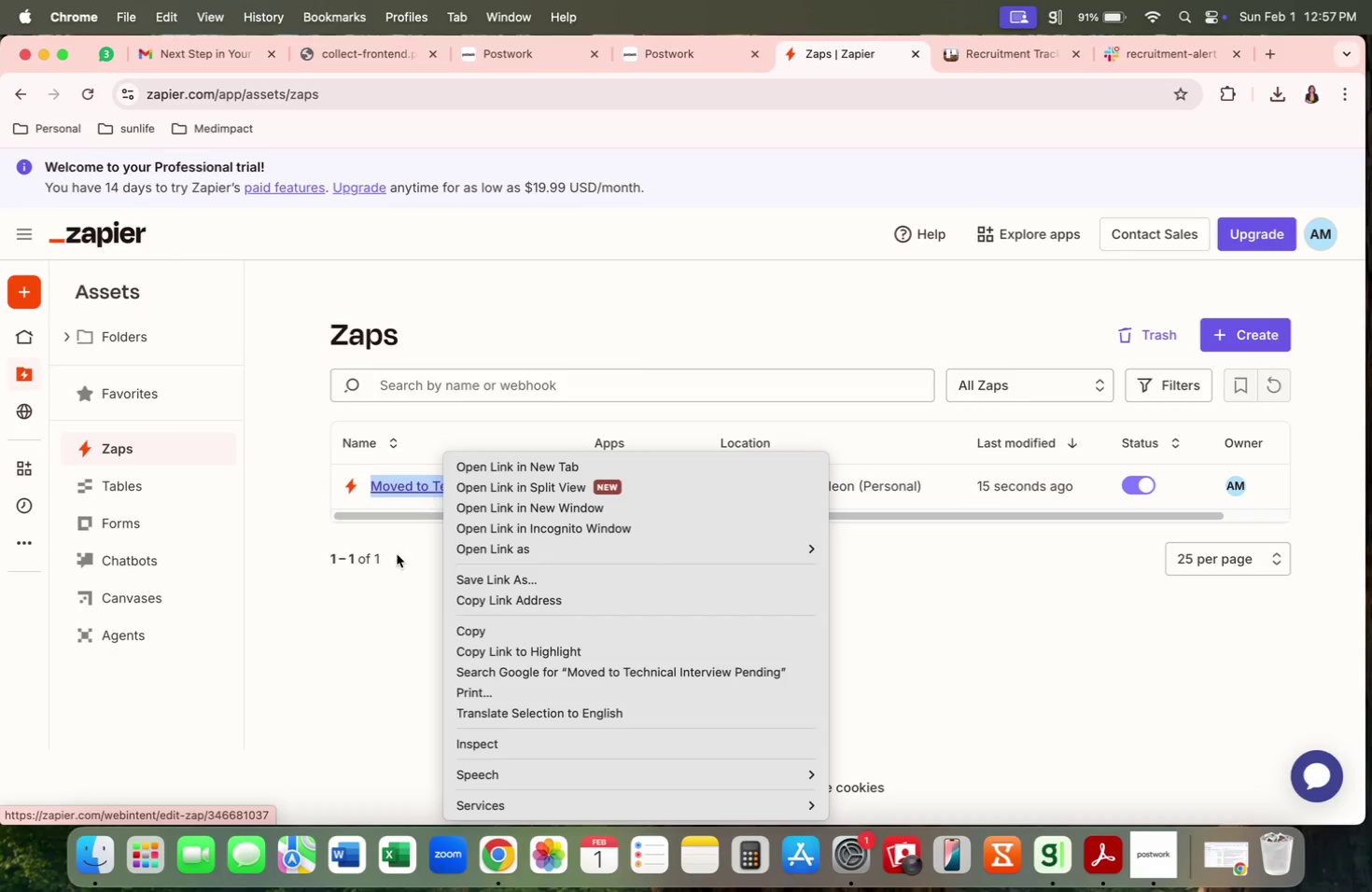 
left_click([394, 580])
 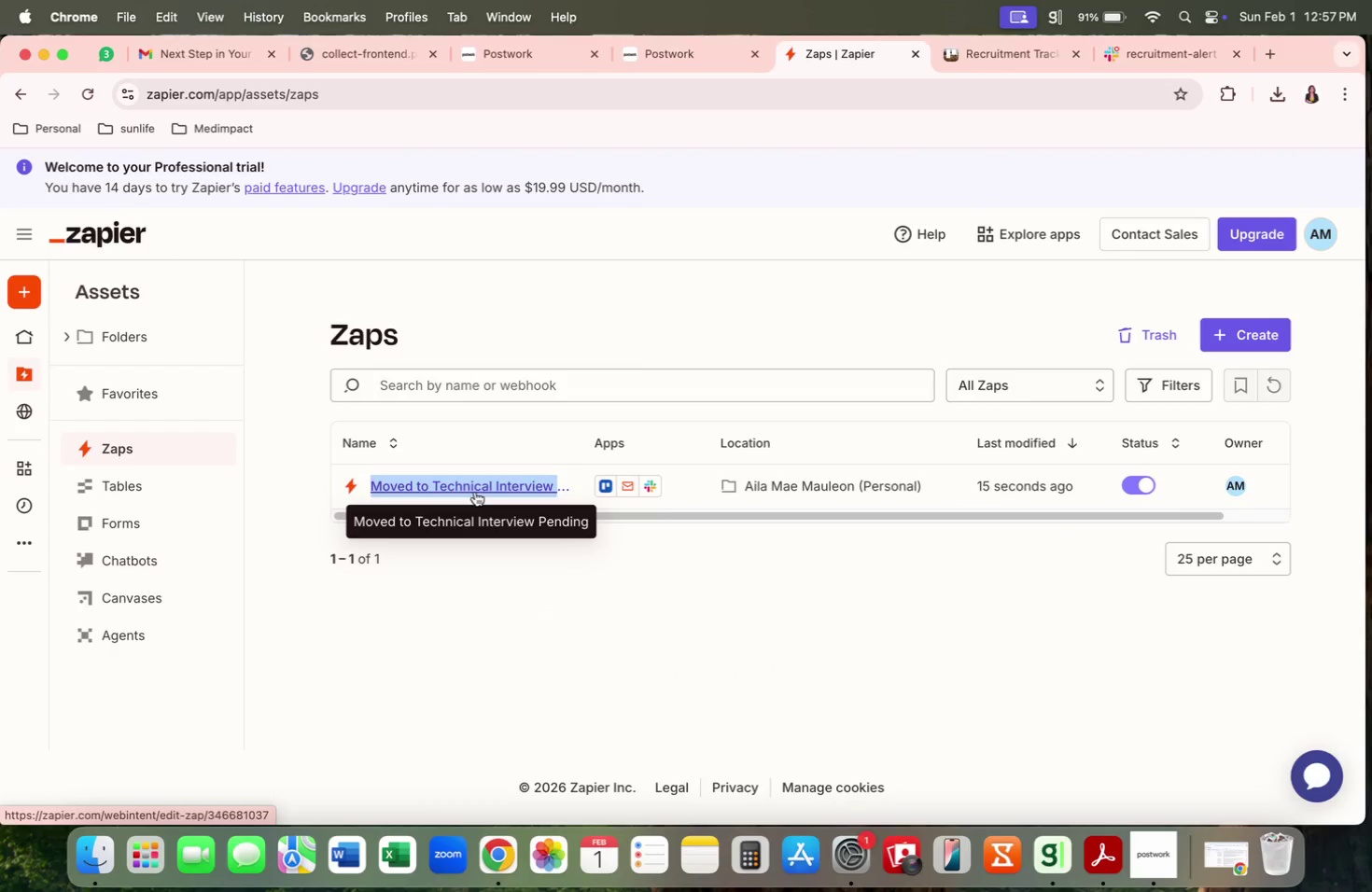 
wait(7.24)
 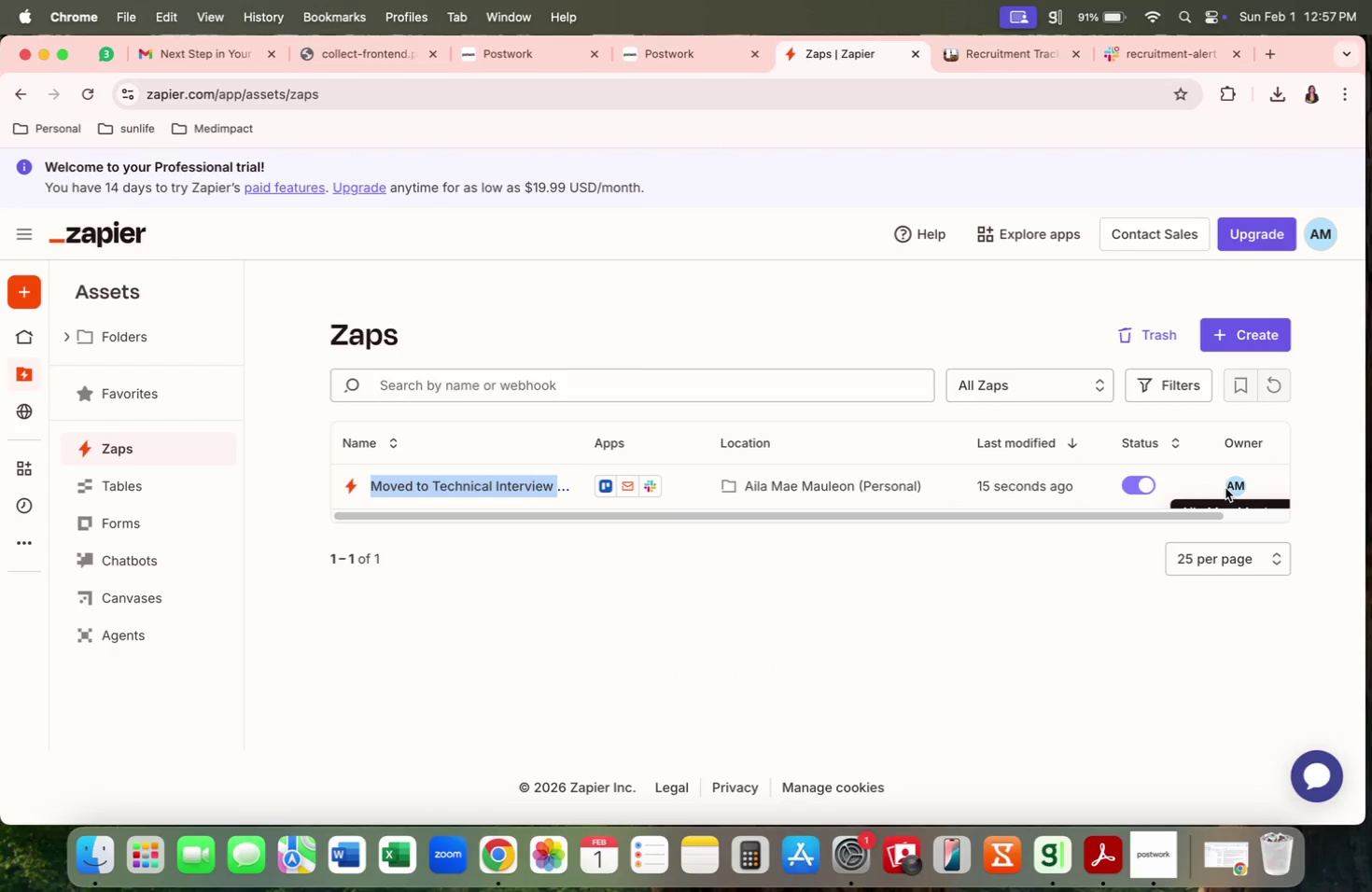 
left_click([474, 492])
 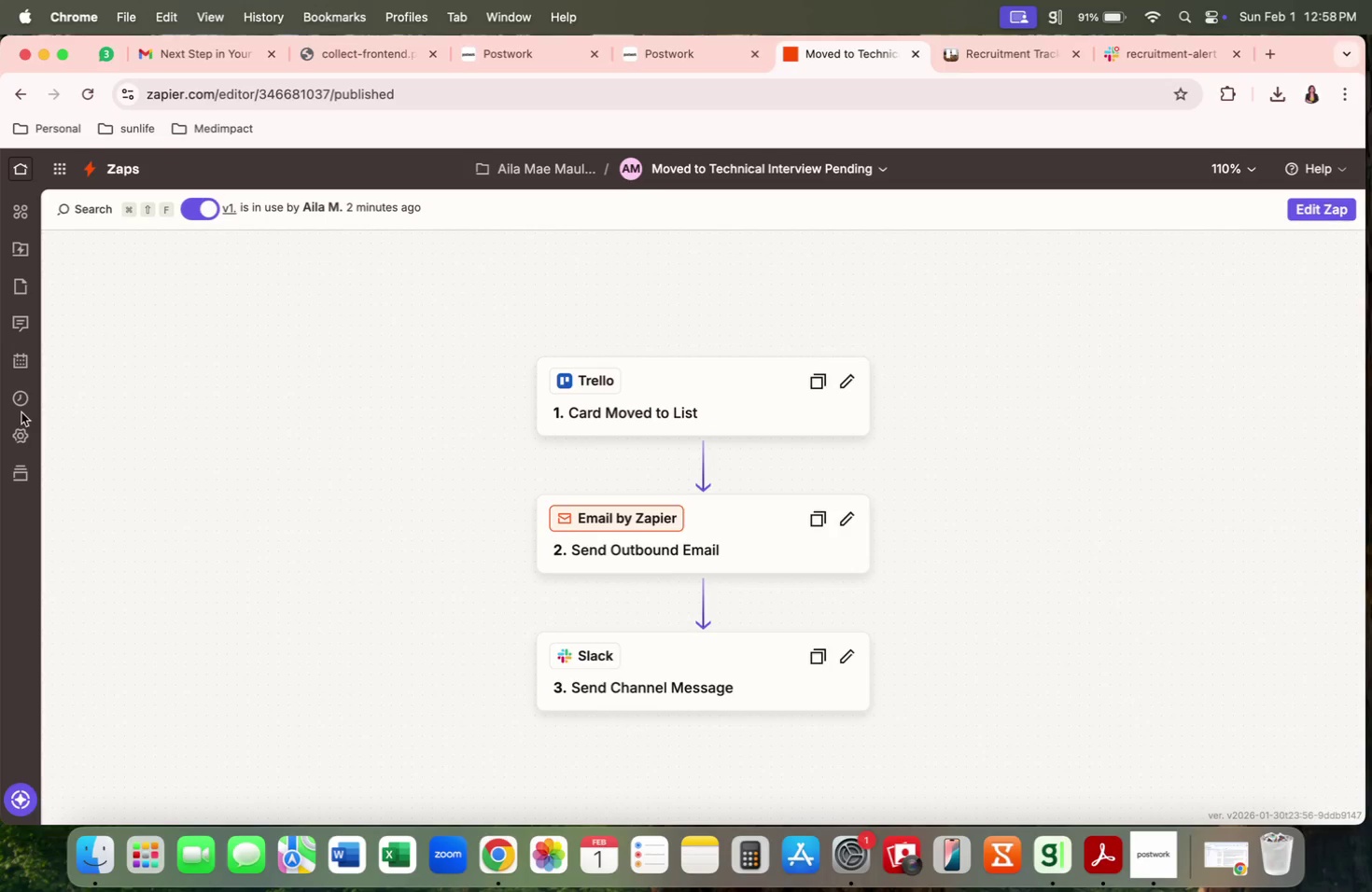 
wait(17.34)
 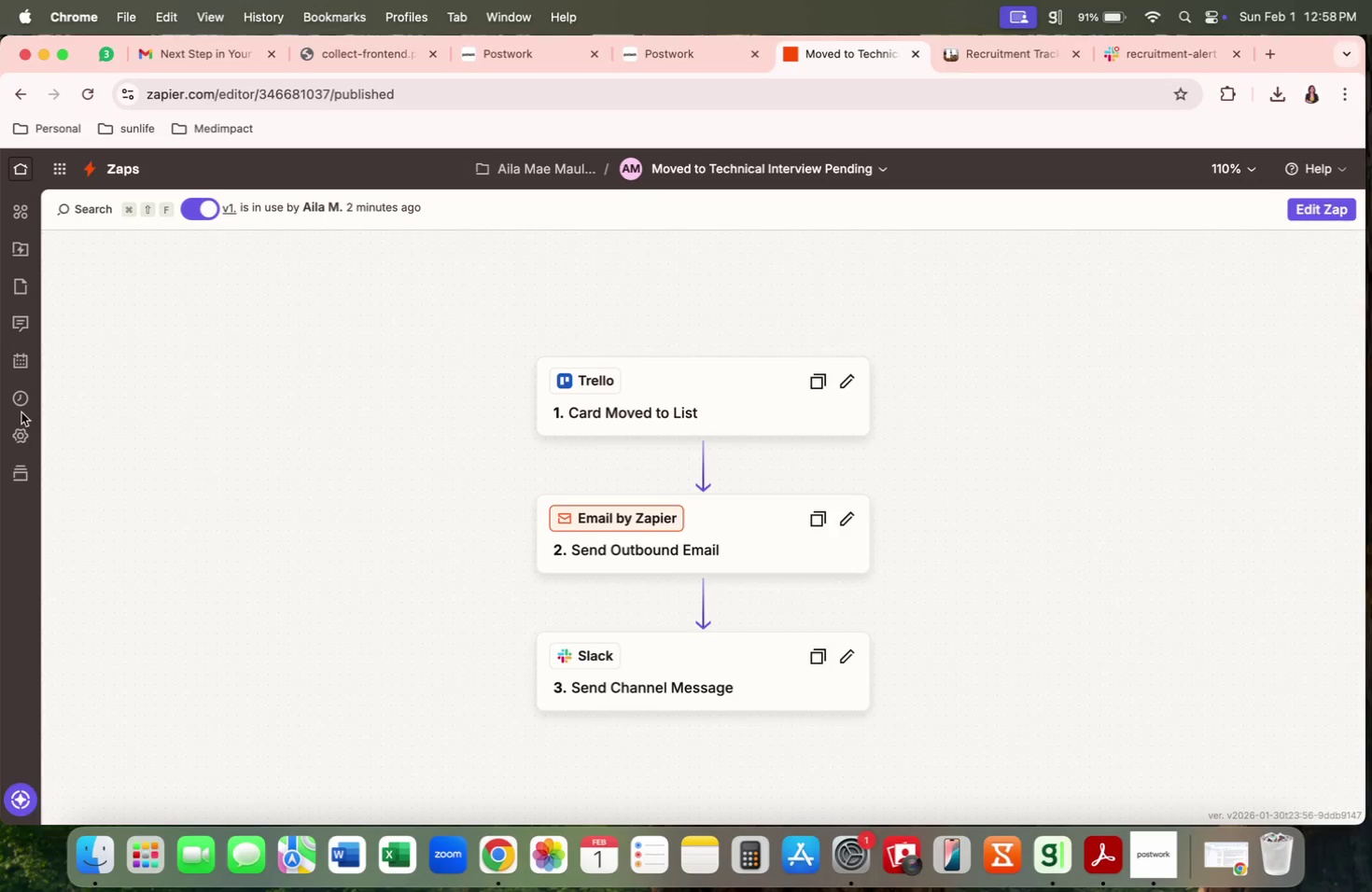 
left_click([29, 214])
 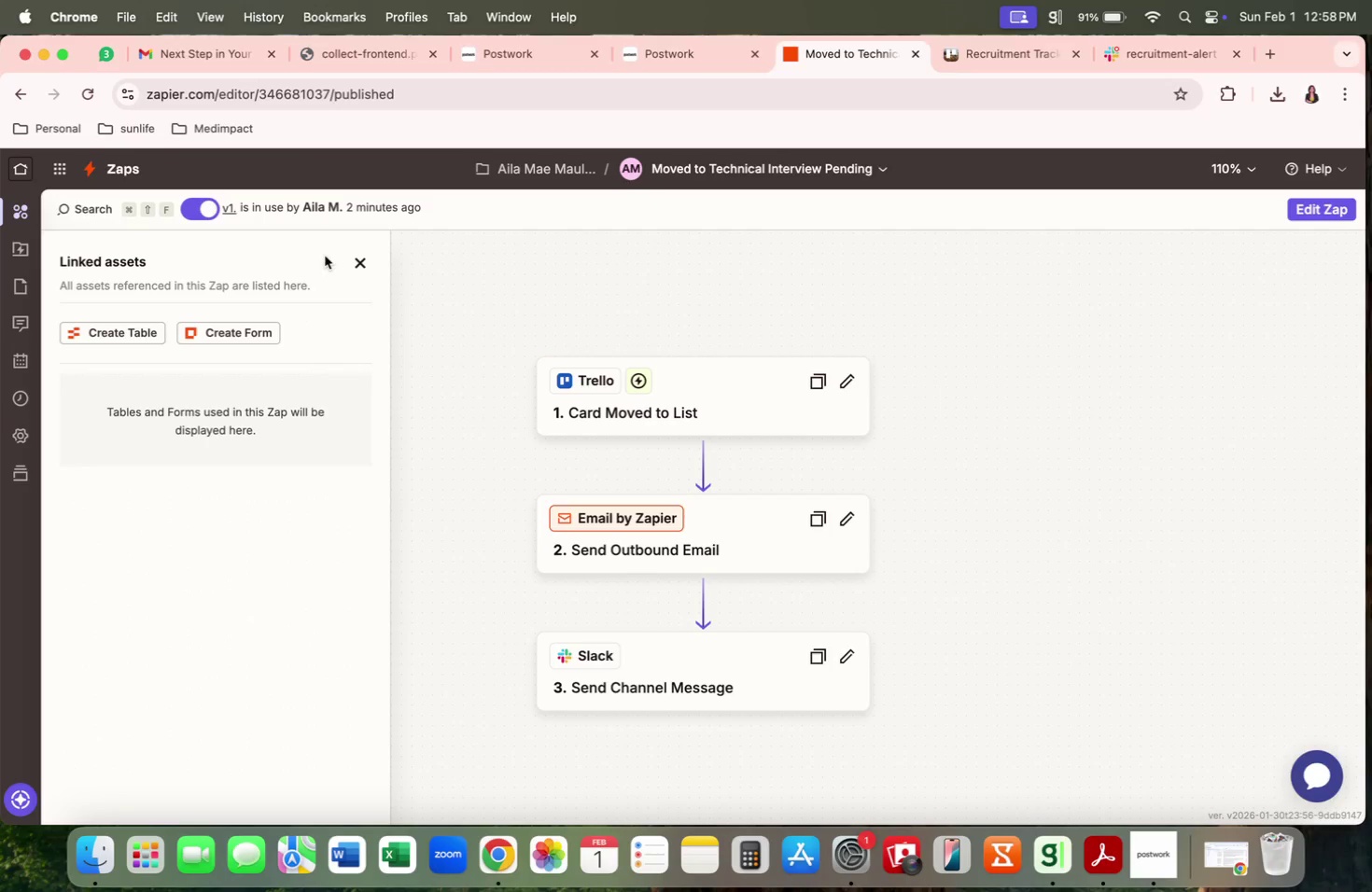 
left_click([354, 264])
 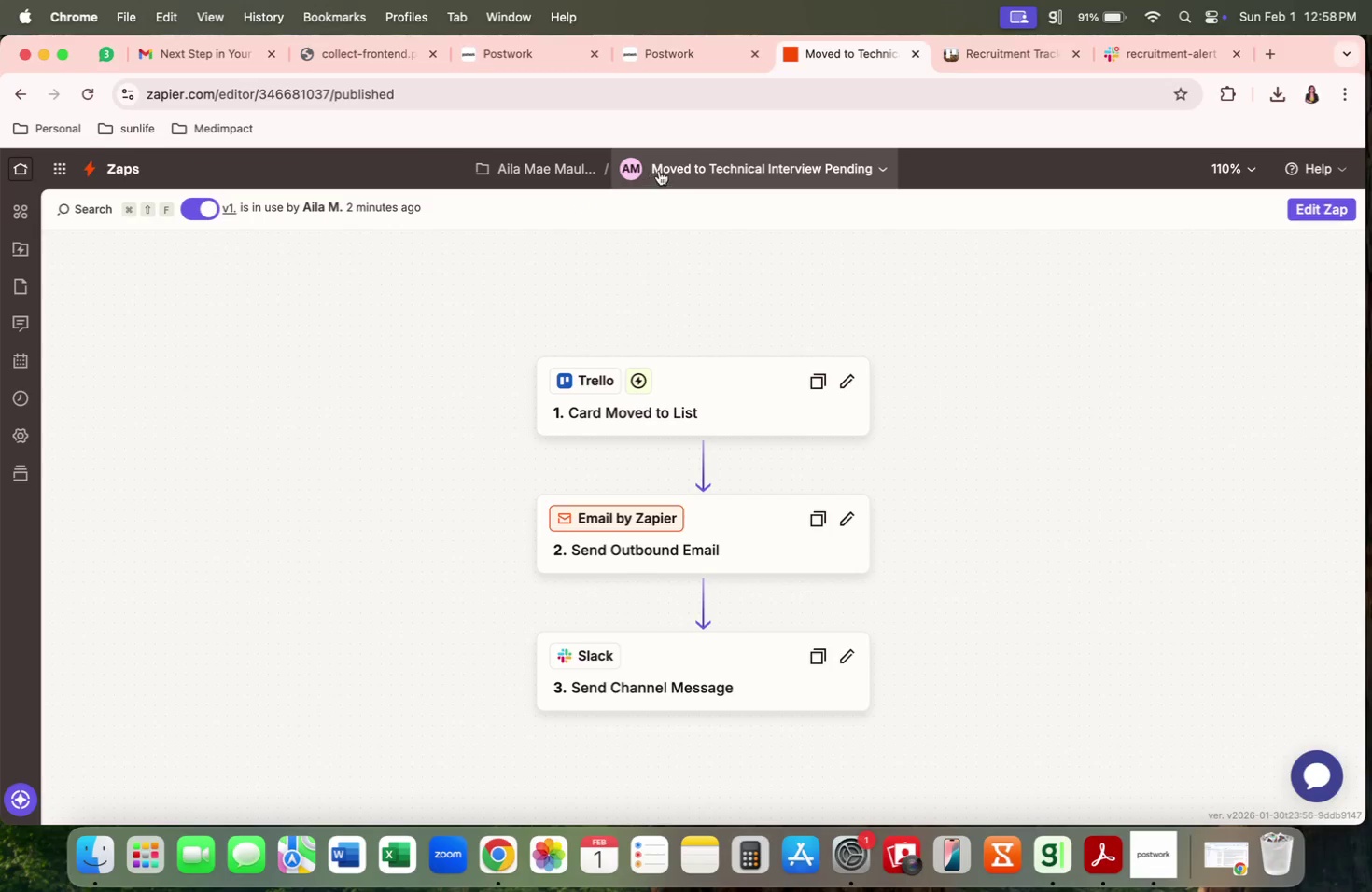 
left_click([659, 170])